 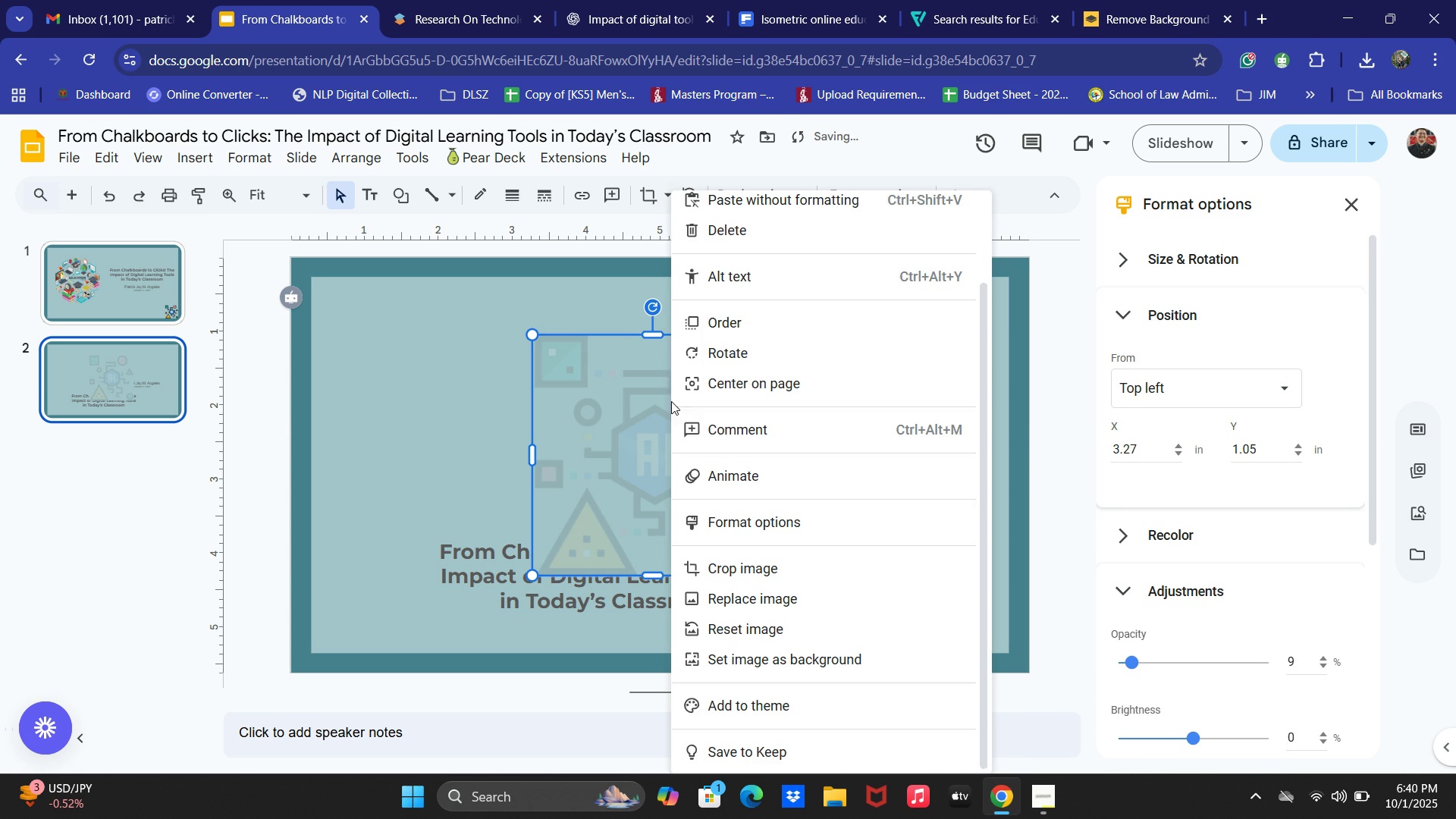 
left_click([1075, 393])
 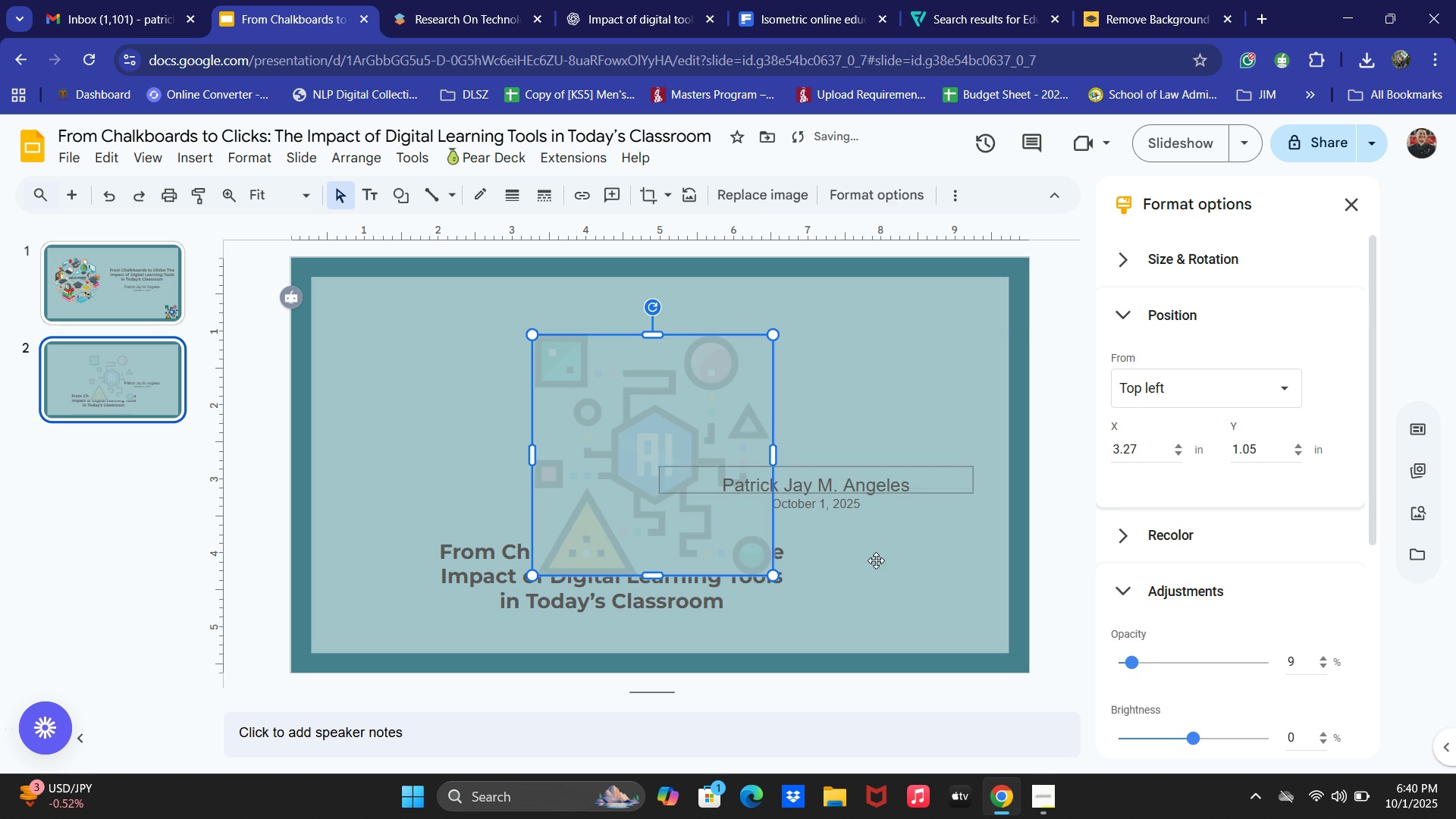 
left_click([871, 568])
 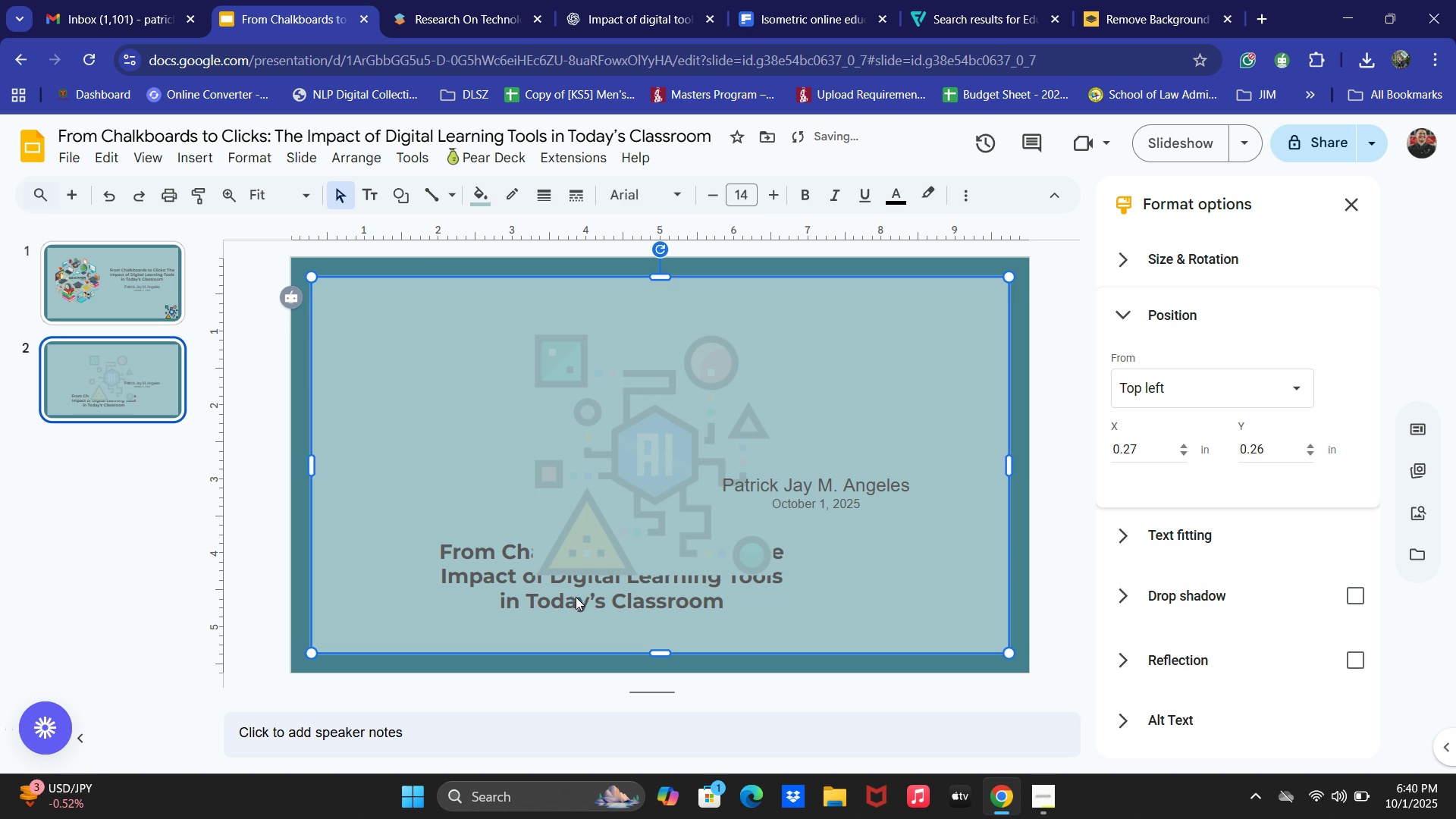 
left_click([576, 597])
 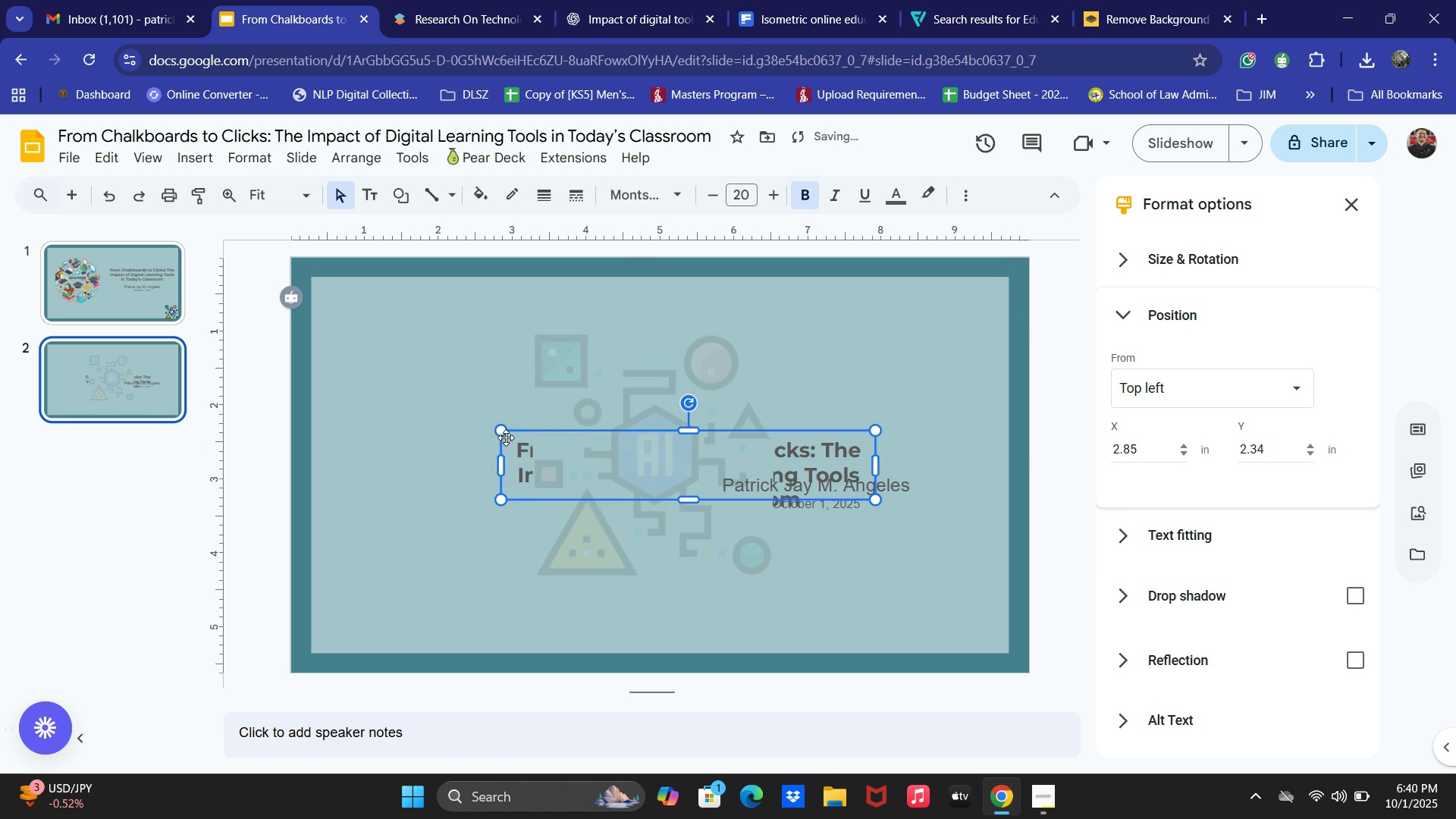 
right_click([513, 434])
 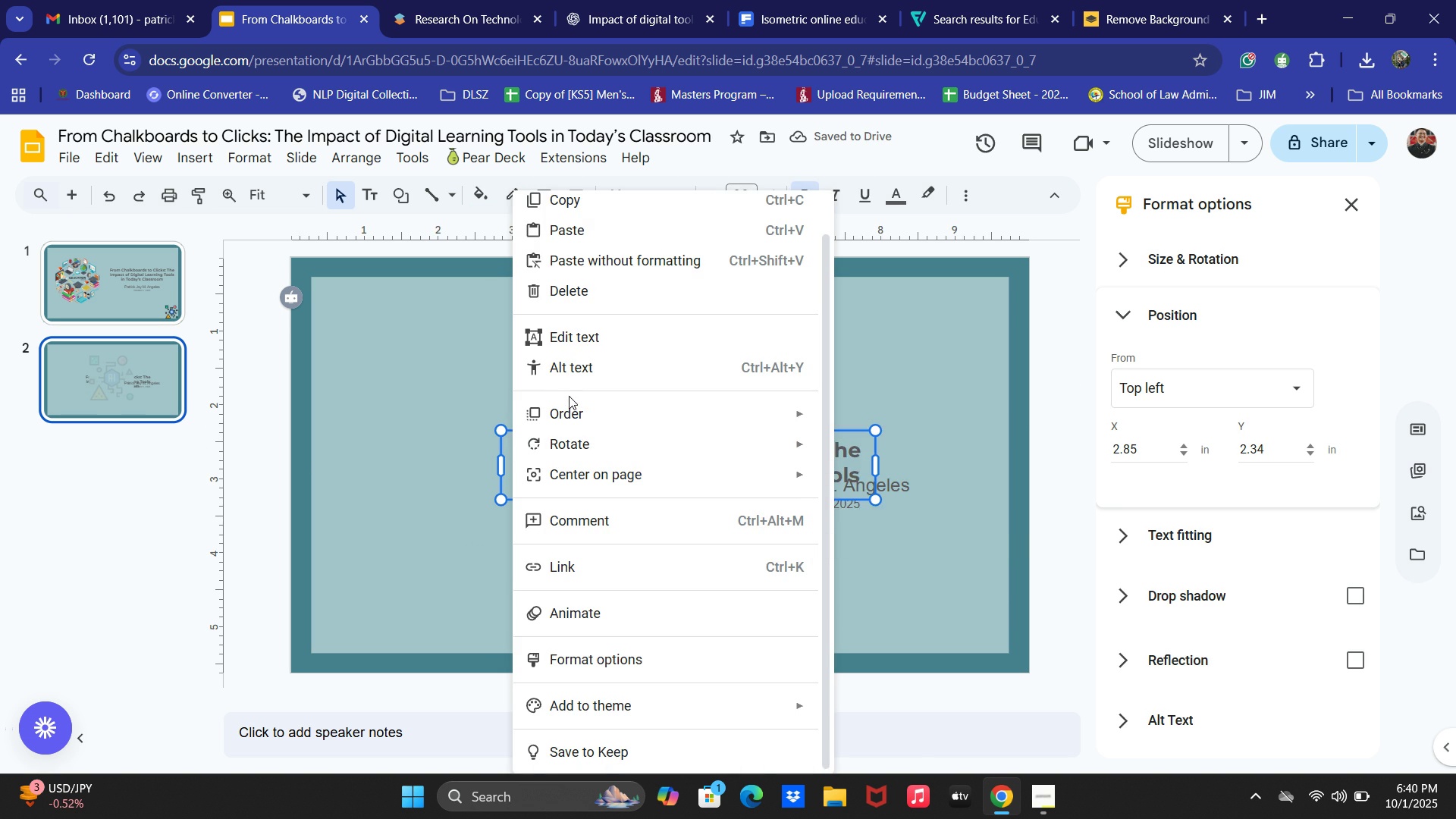 
double_click([582, 405])
 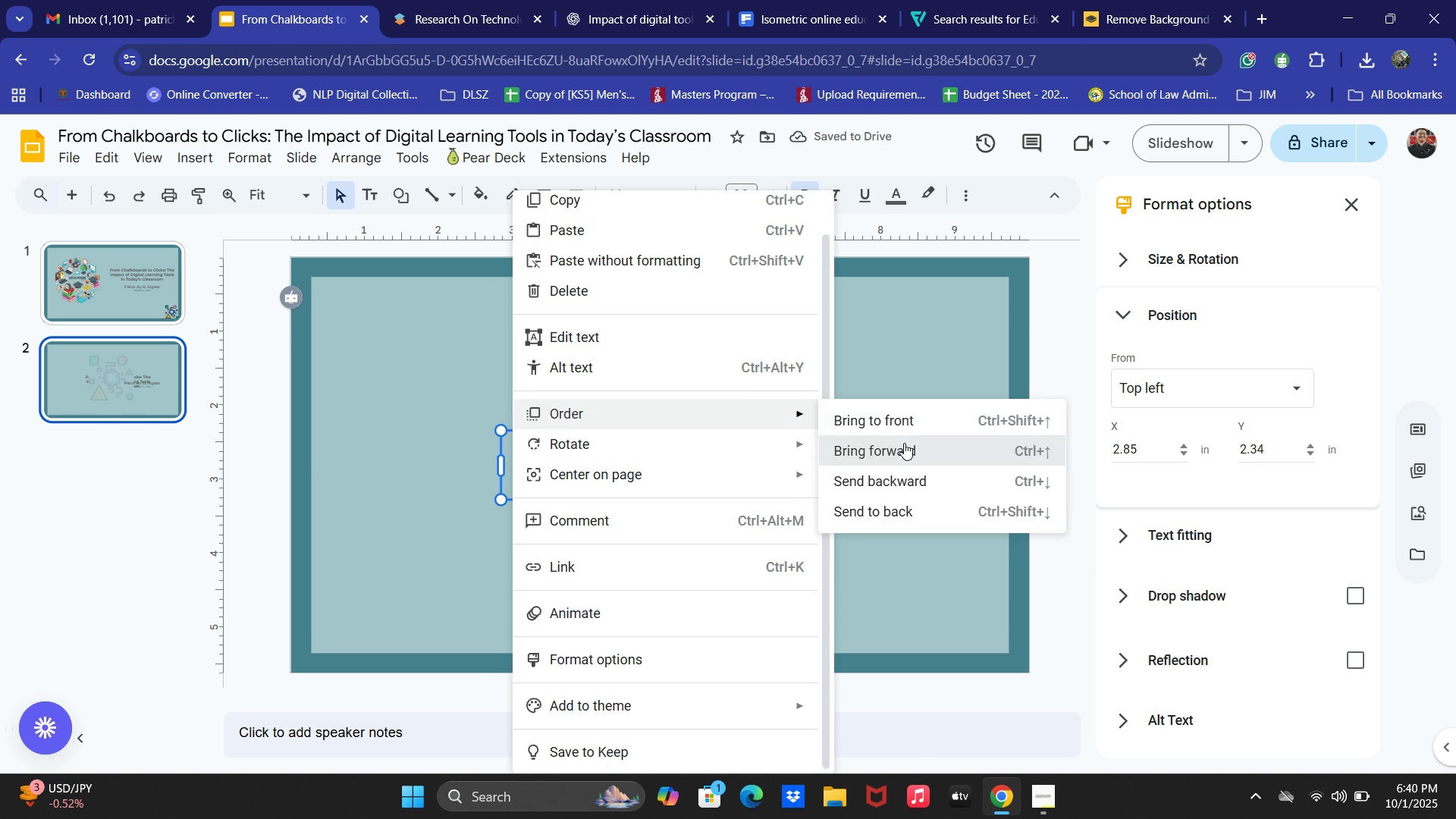 
left_click([904, 443])
 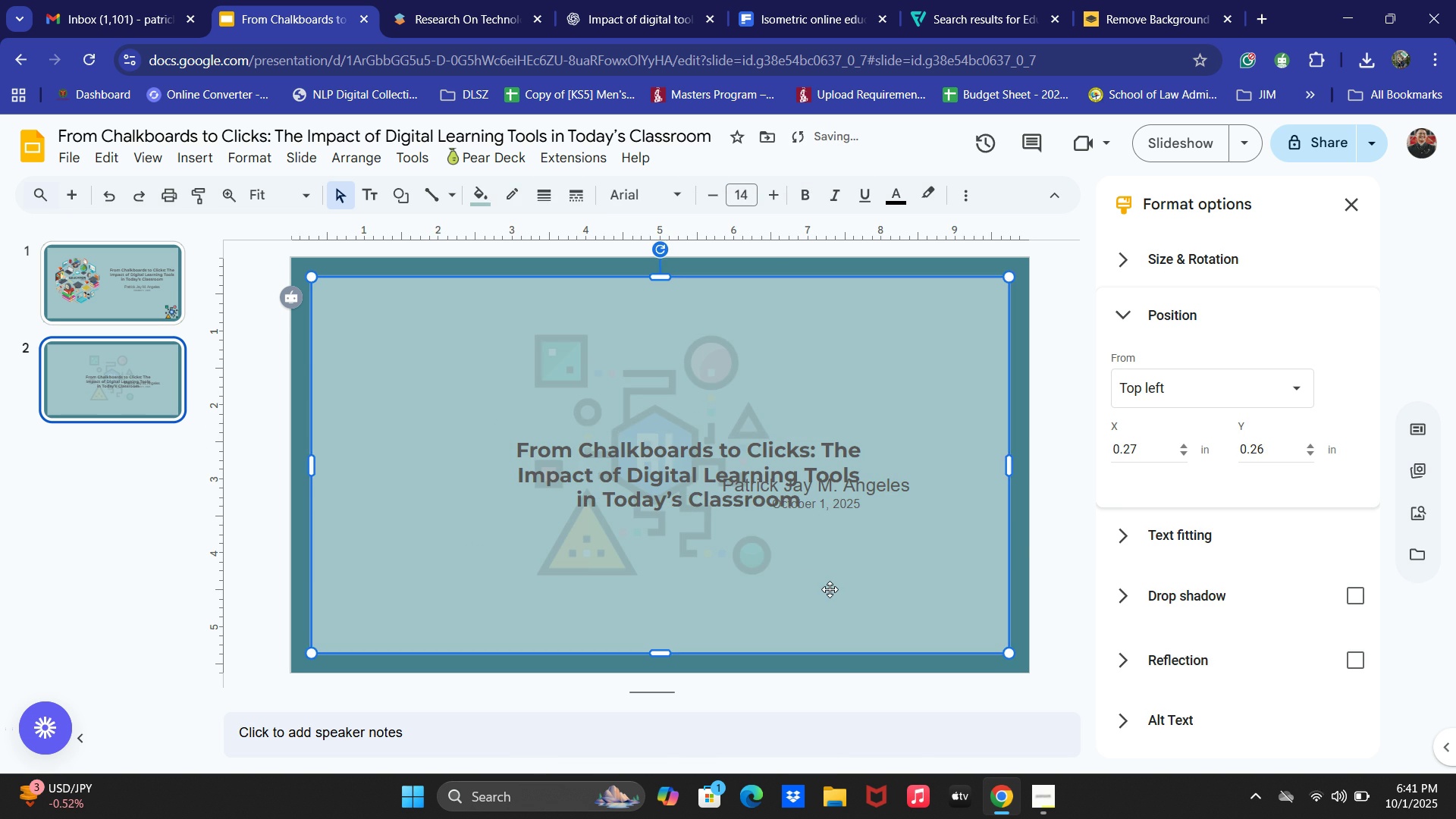 
left_click([830, 589])
 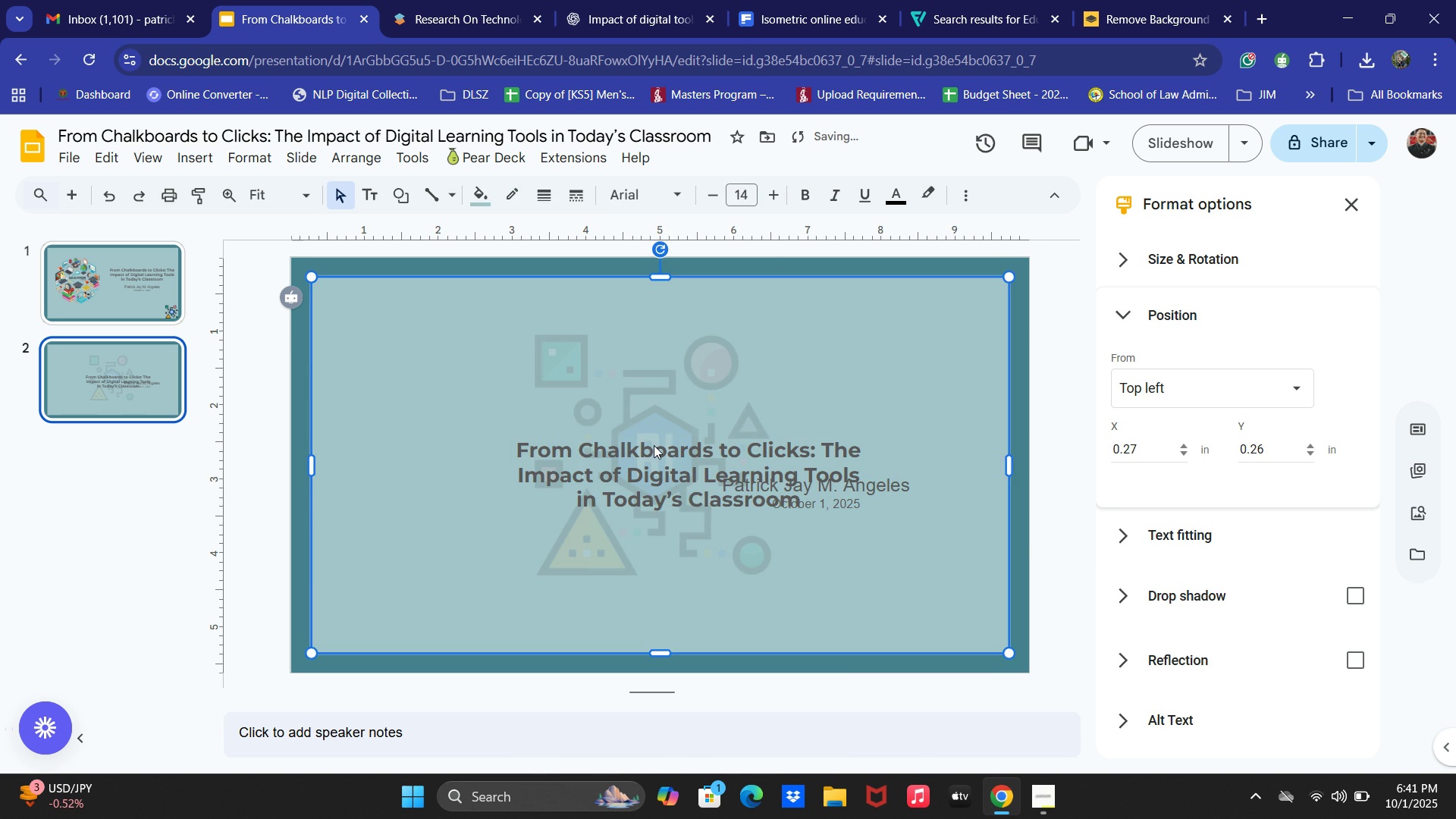 
left_click([653, 445])
 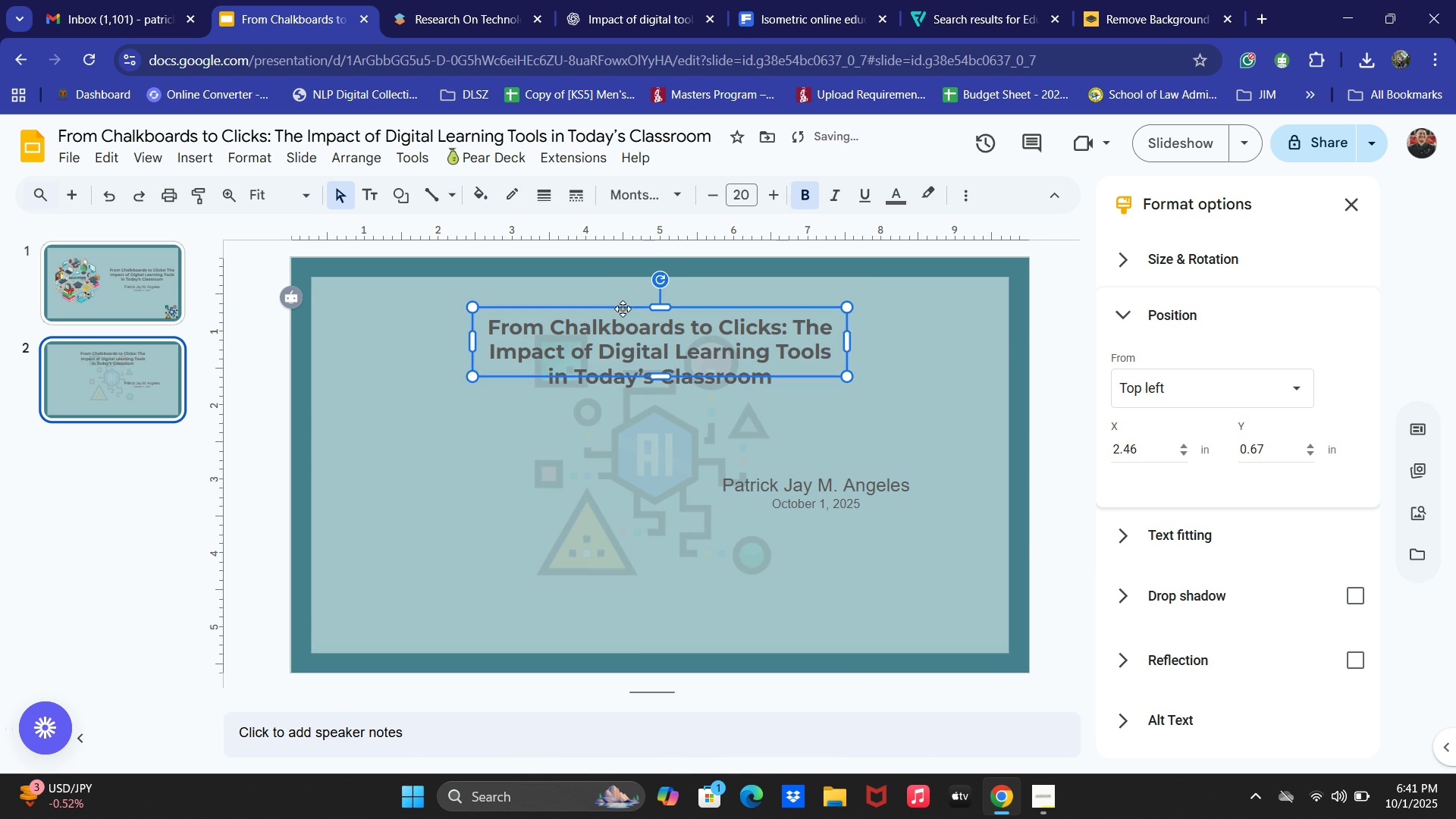 
key(Backspace)
 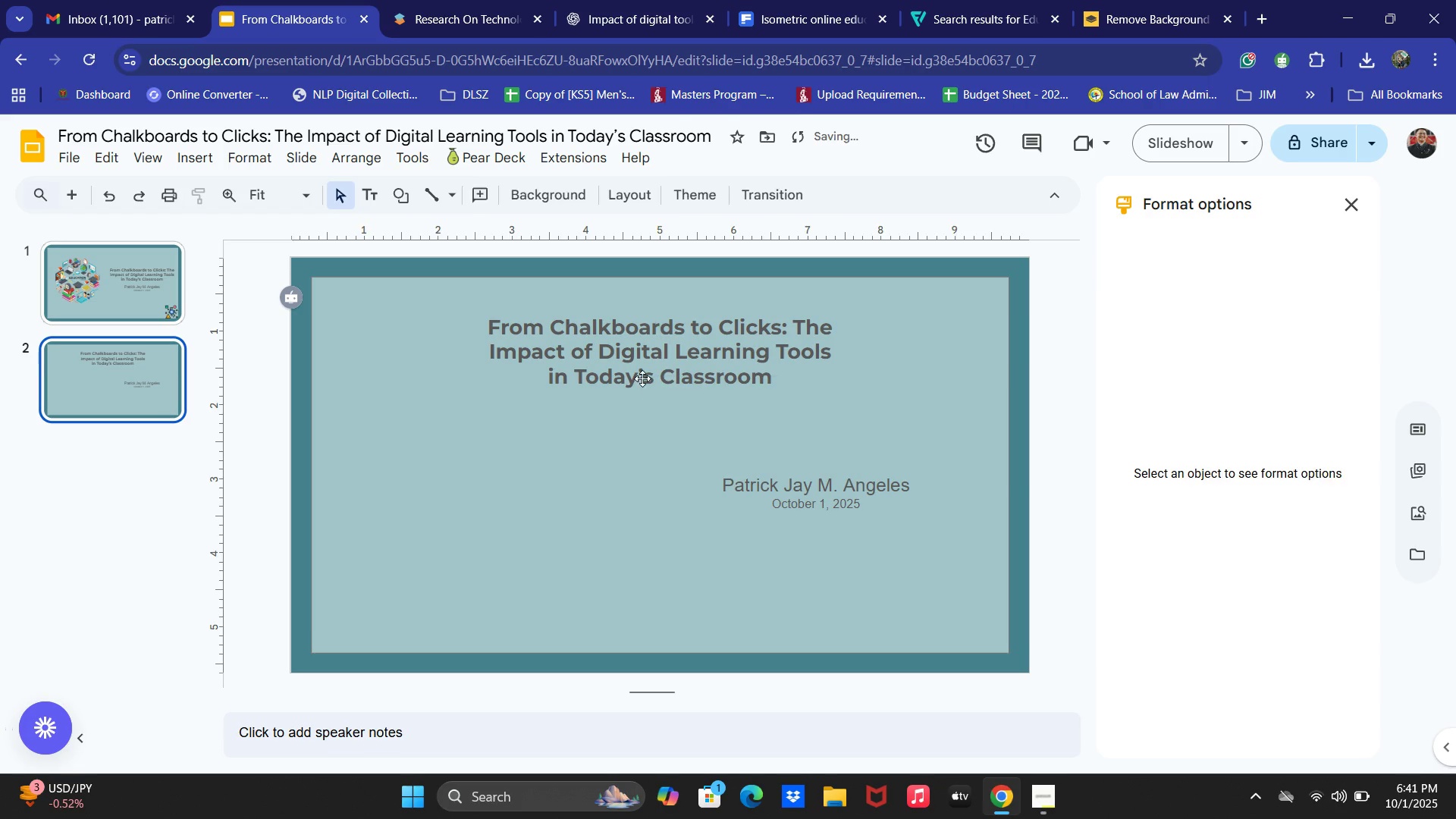 
left_click([656, 318])
 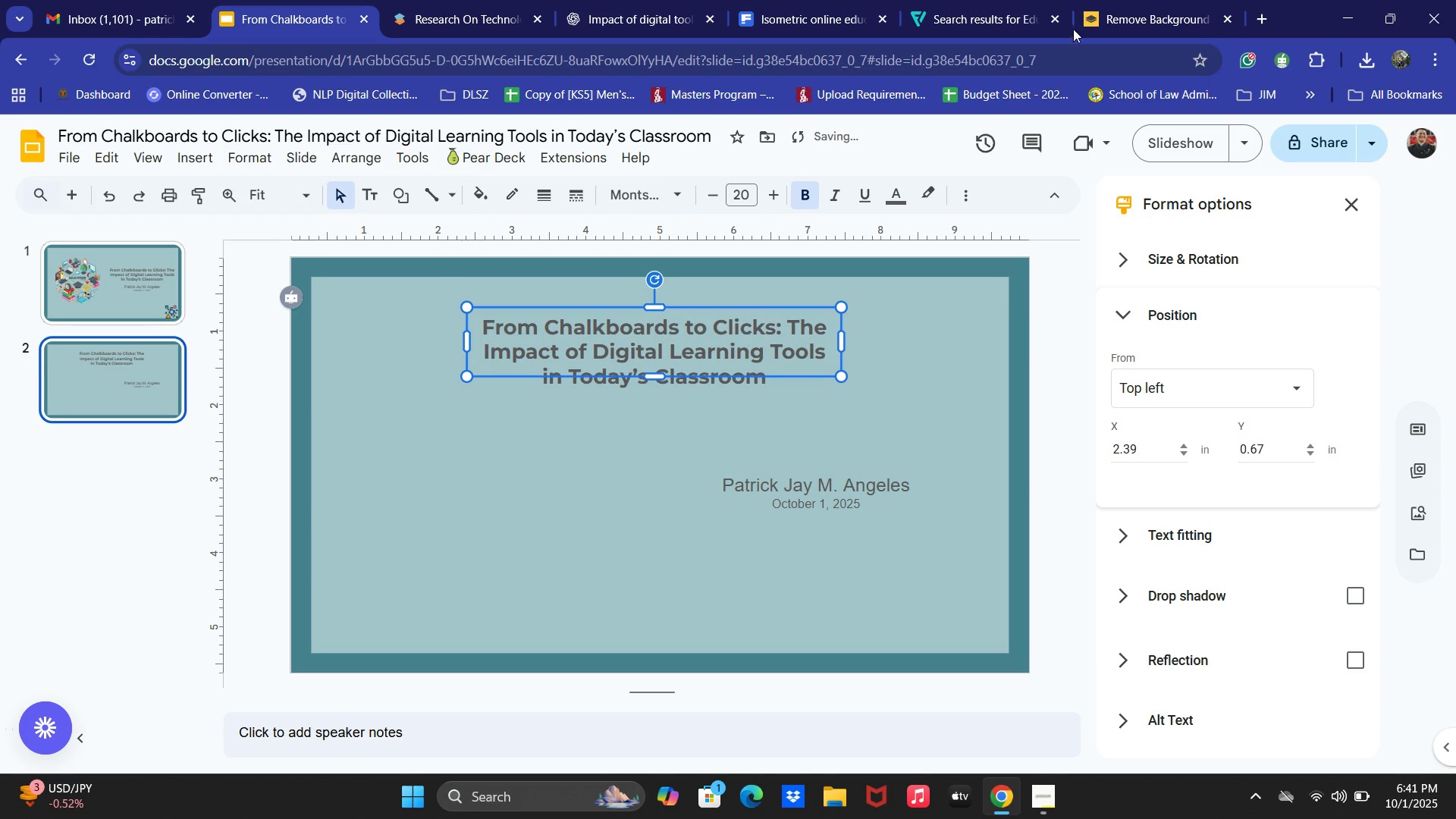 
double_click([1009, 24])
 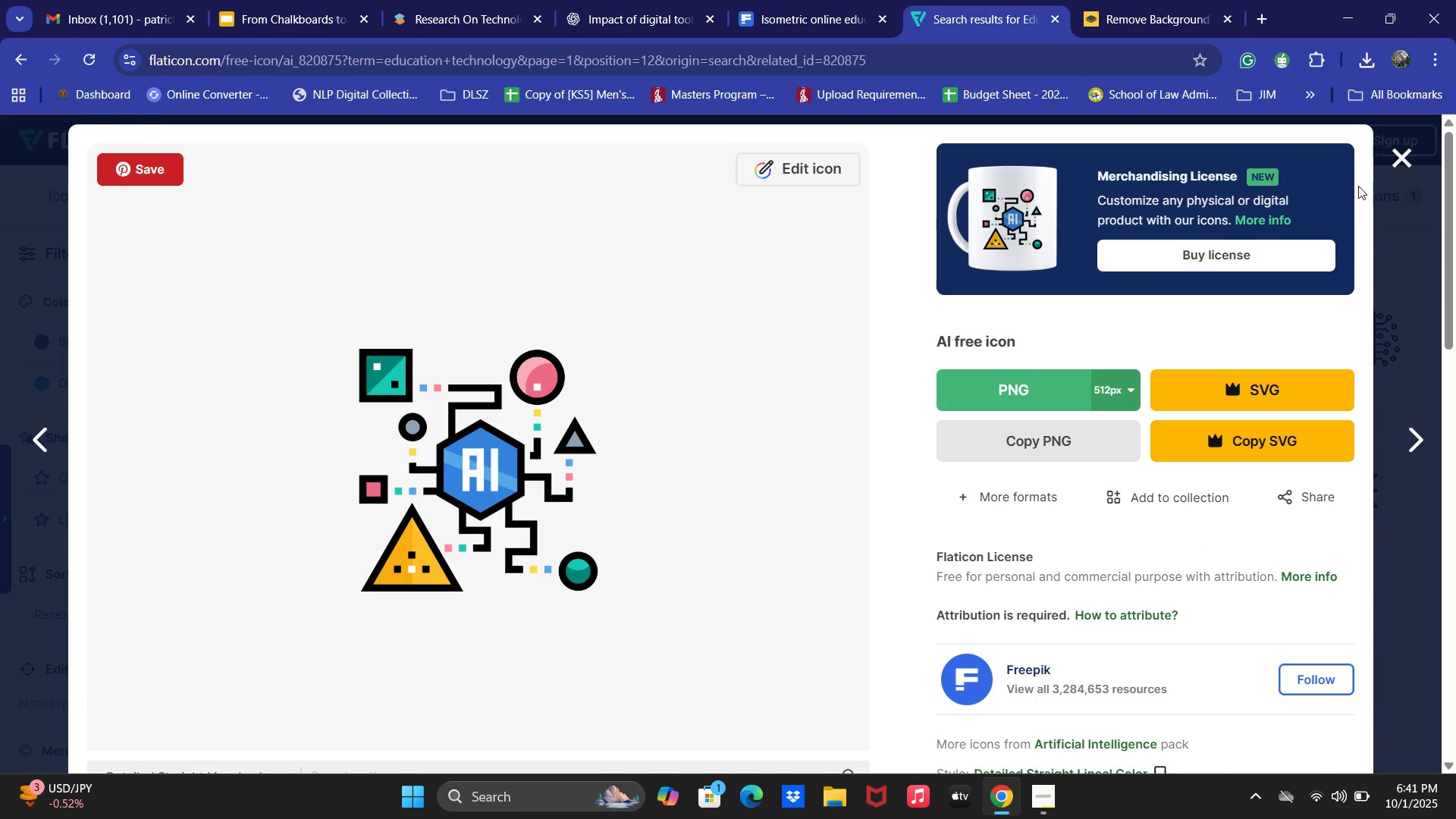 
left_click([1385, 157])
 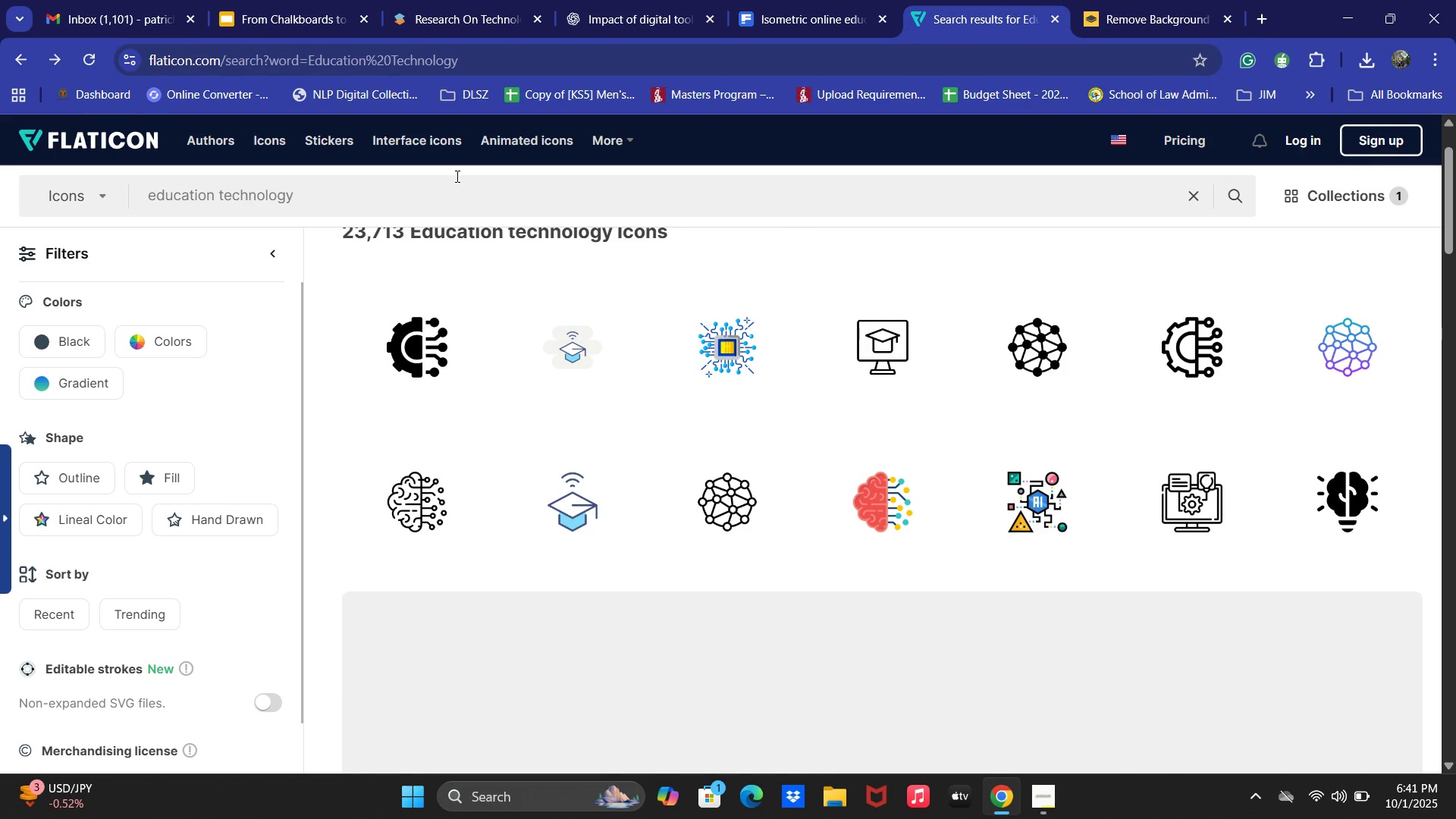 
key(Control+ControlLeft)
 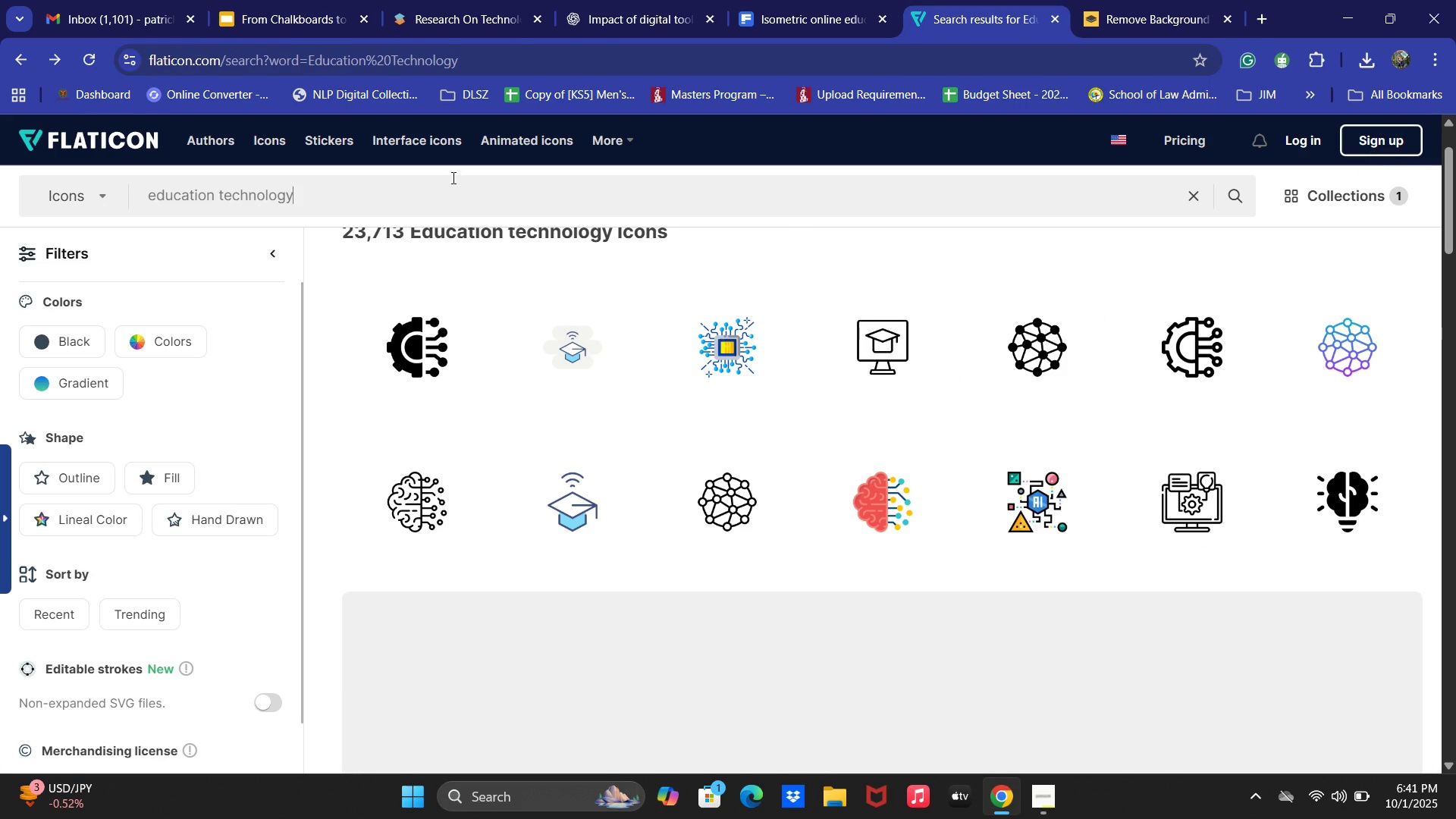 
key(Control+A)